 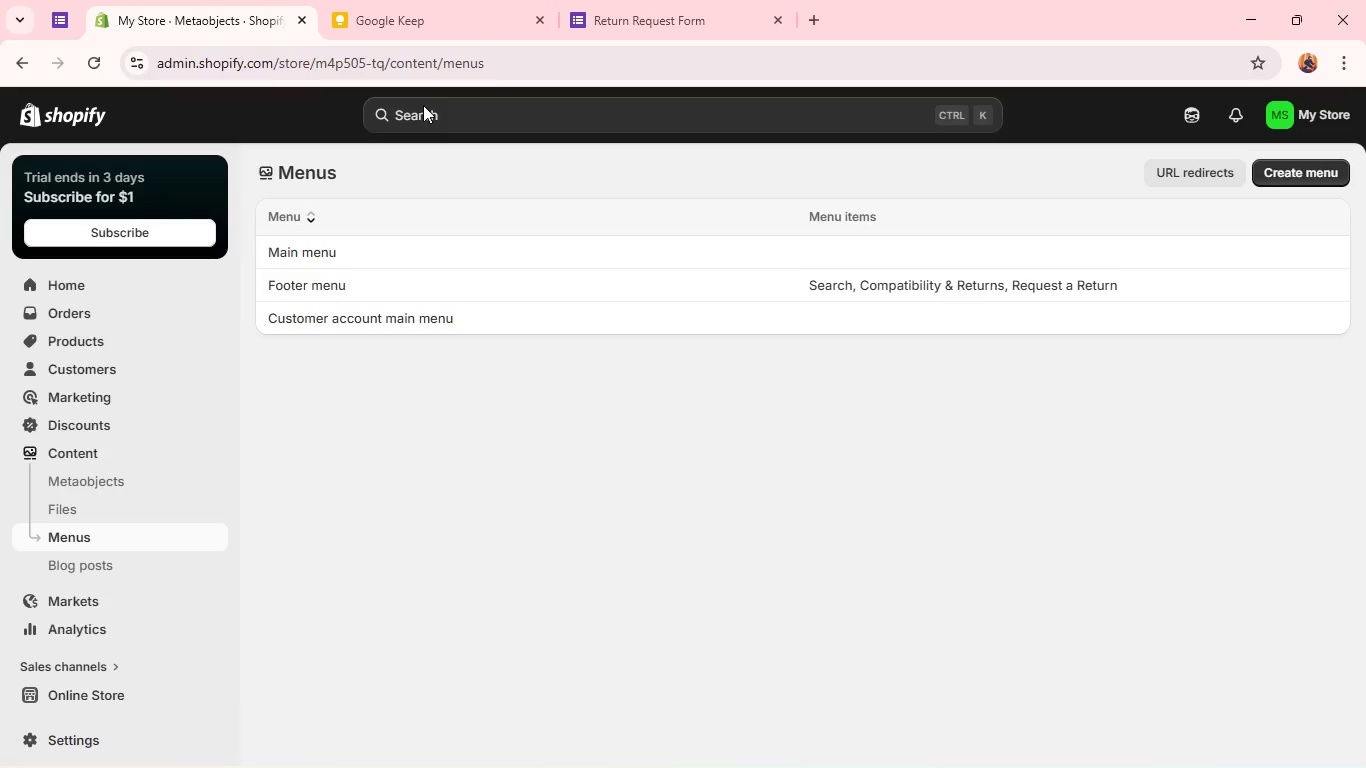 
left_click([810, 19])
 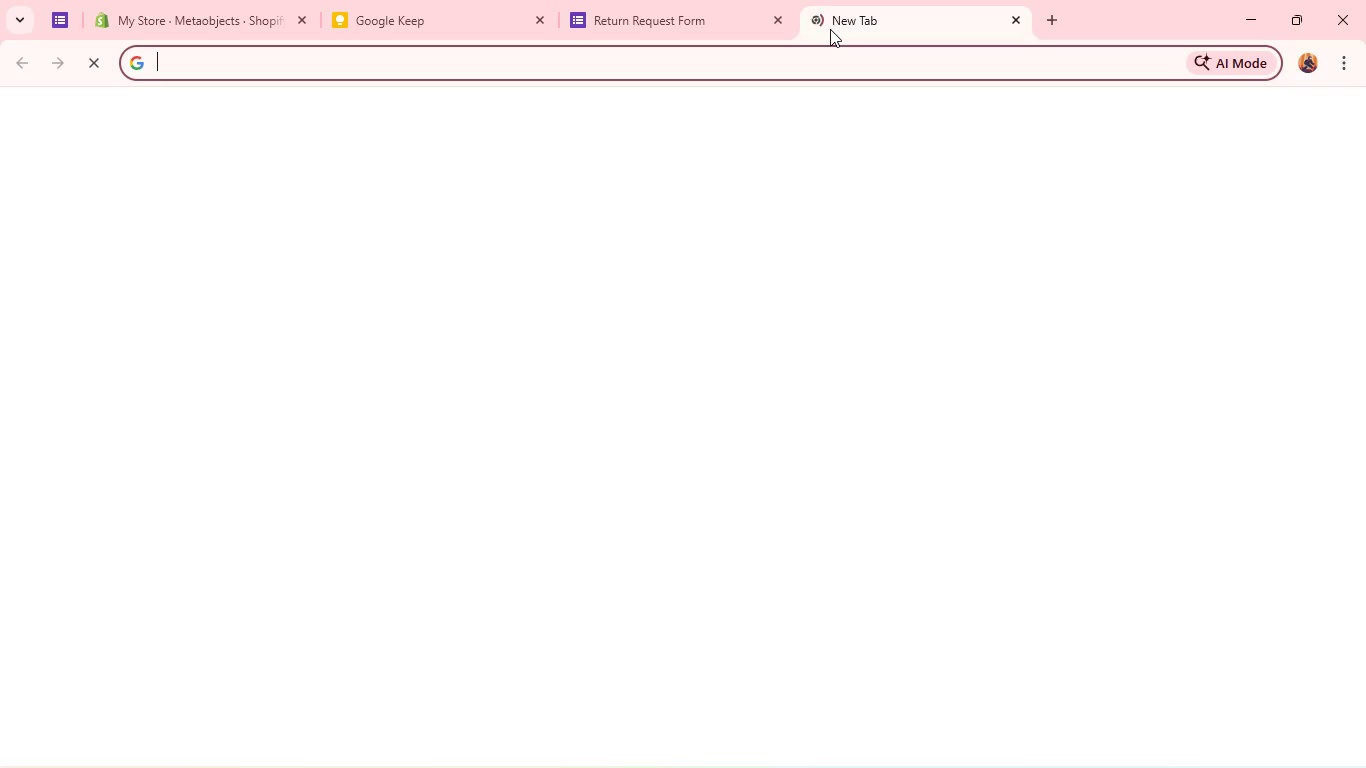 
type(google doc)
 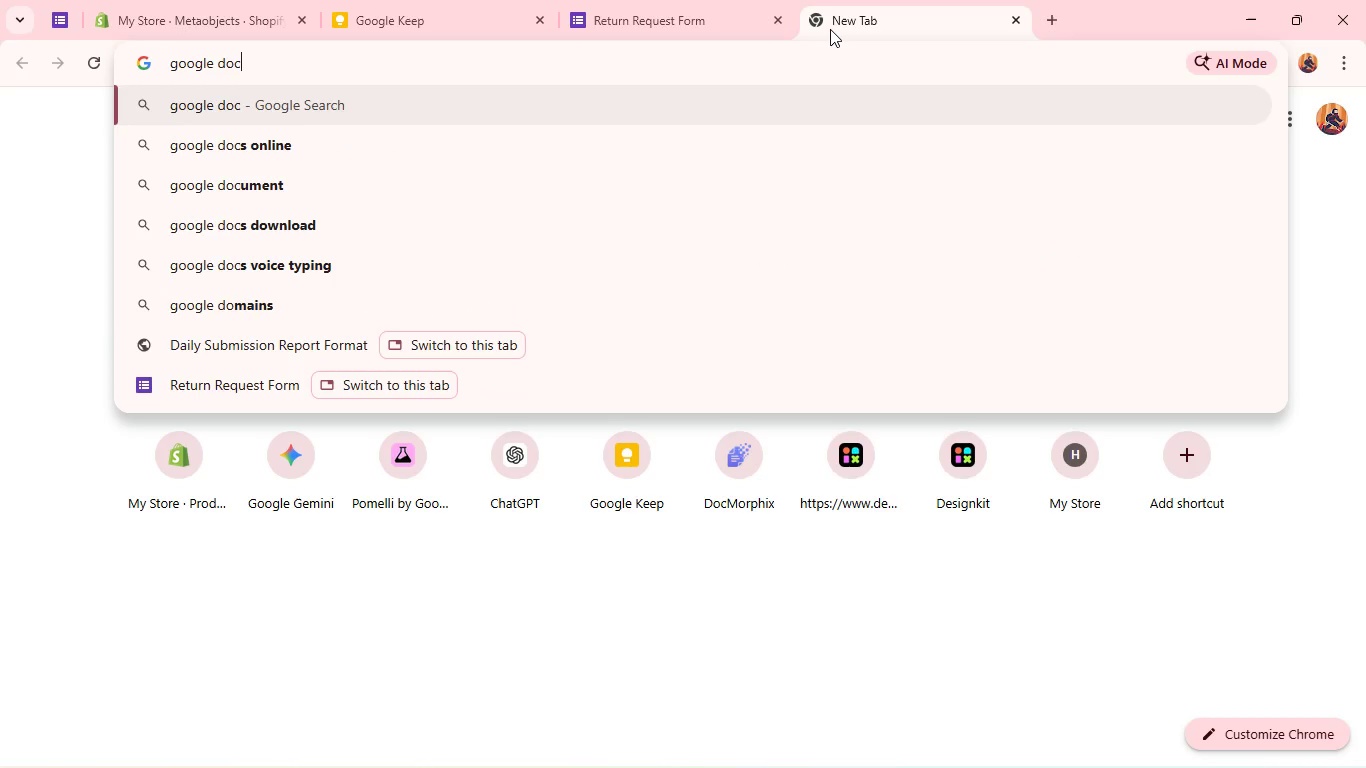 
key(Enter)
 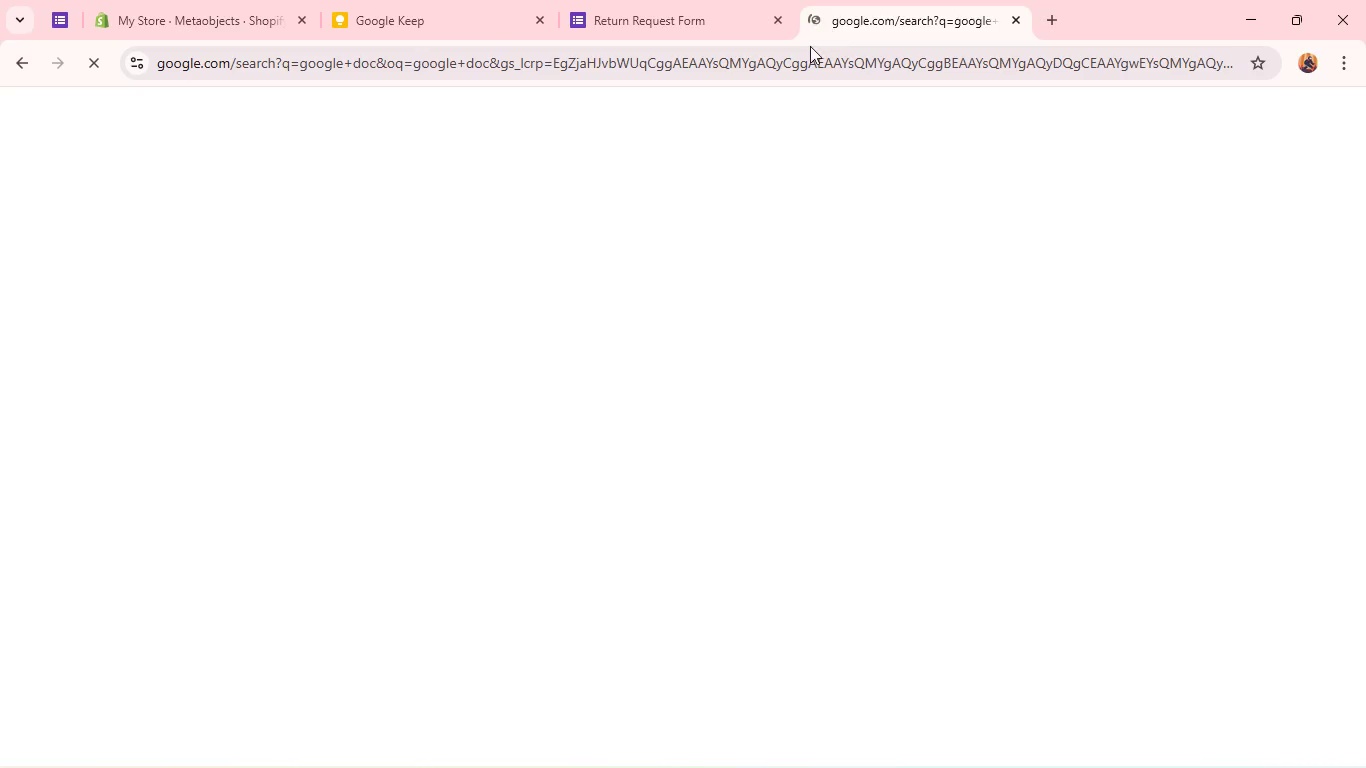 
mouse_move([218, 44])
 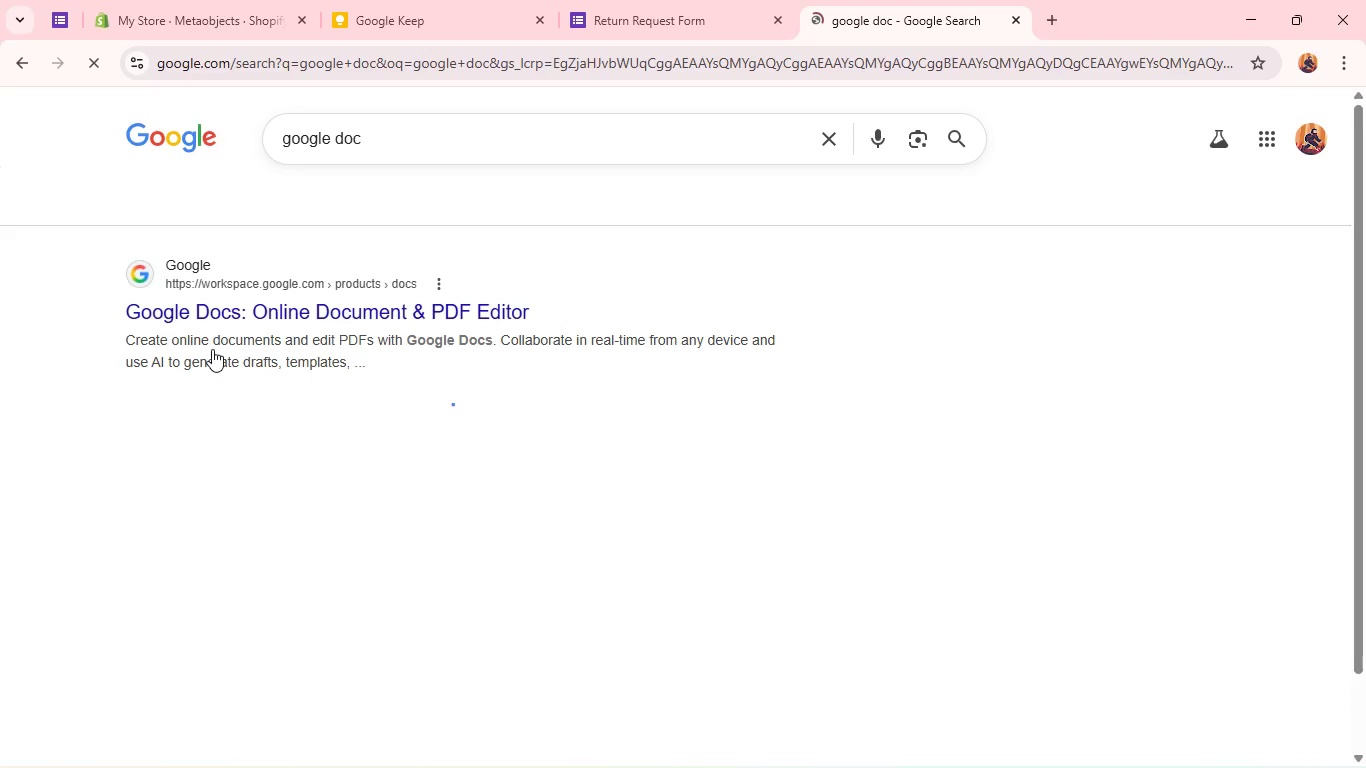 
left_click([223, 311])
 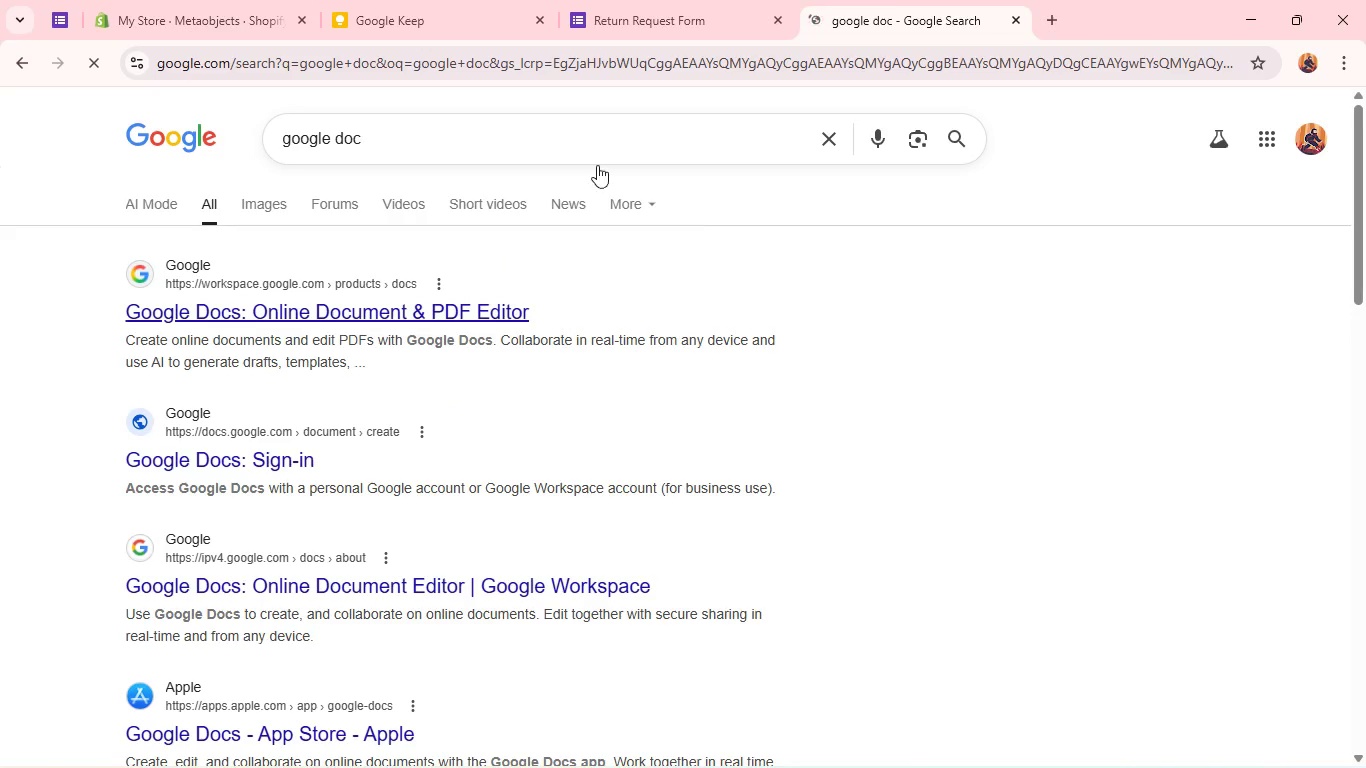 
mouse_move([766, 41])
 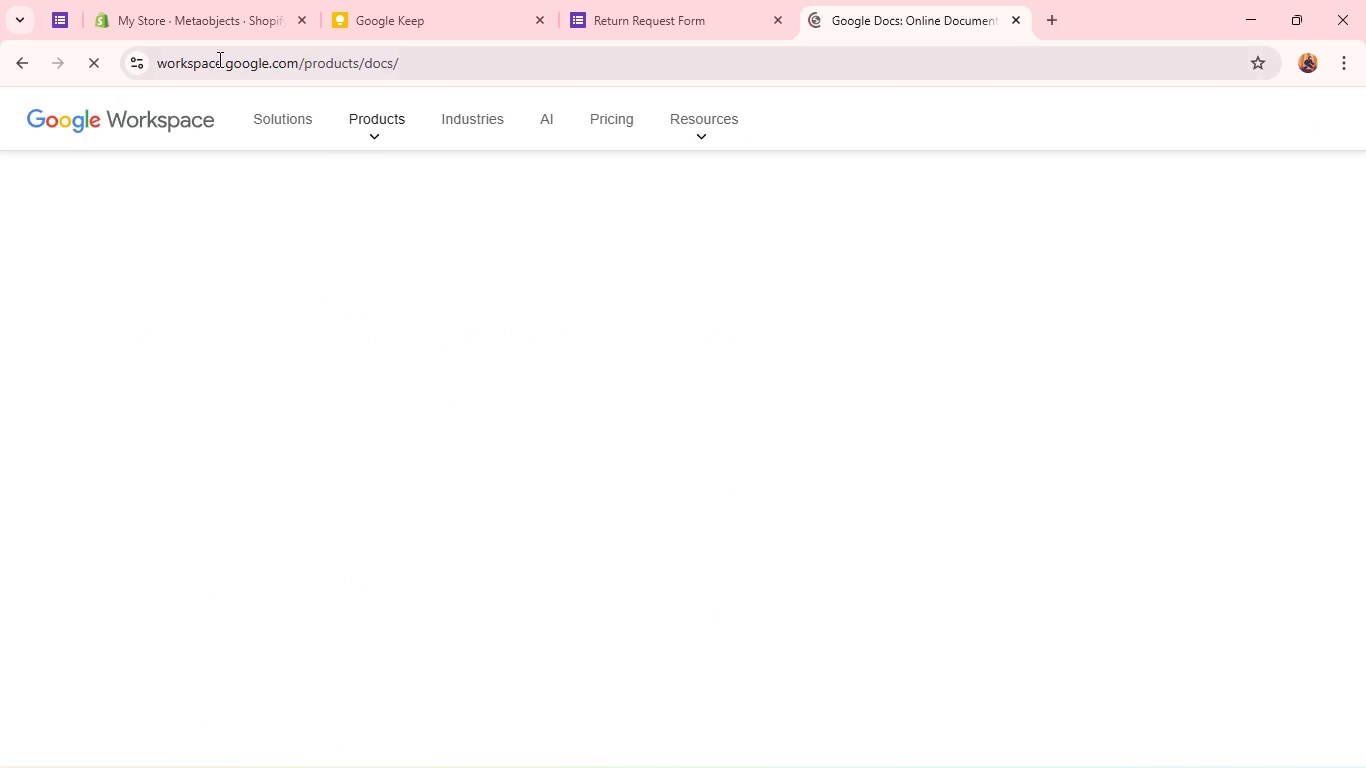 
mouse_move([200, 44])
 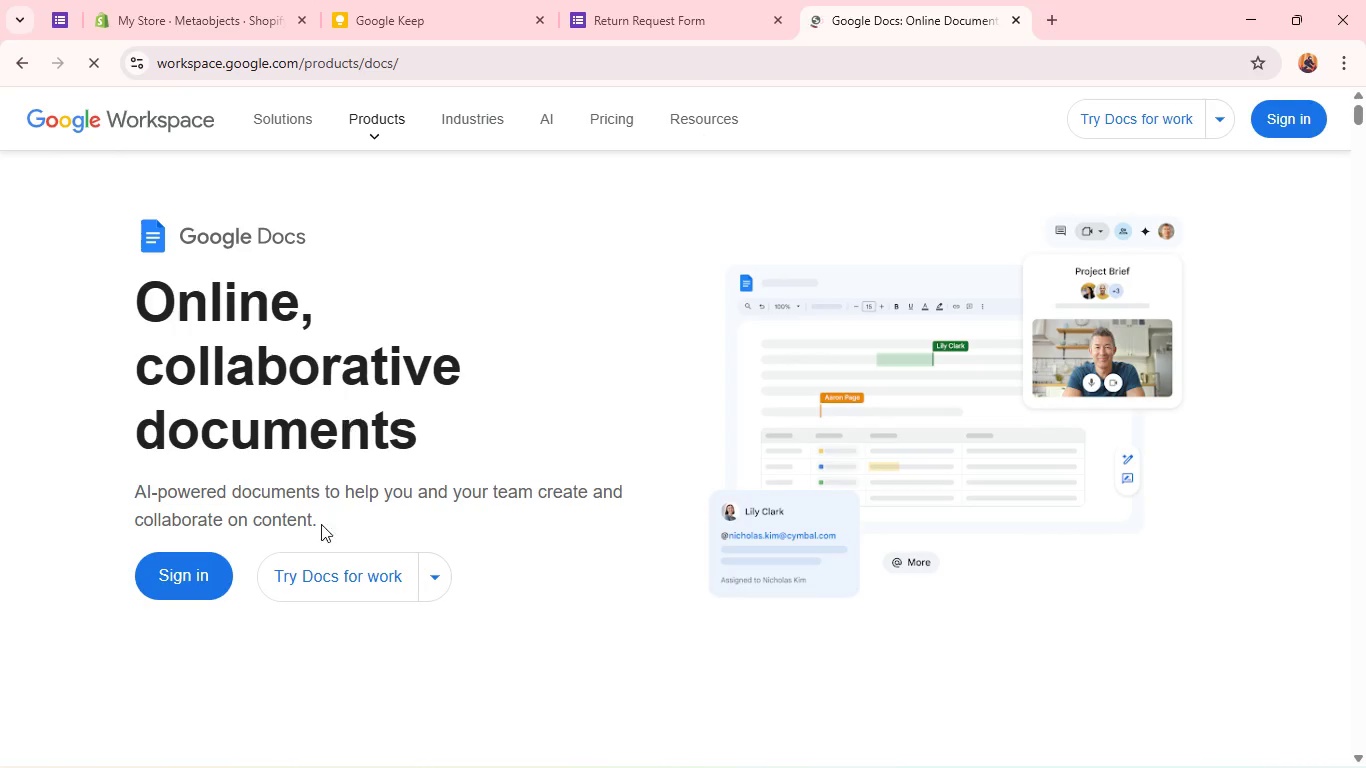 
wait(6.35)
 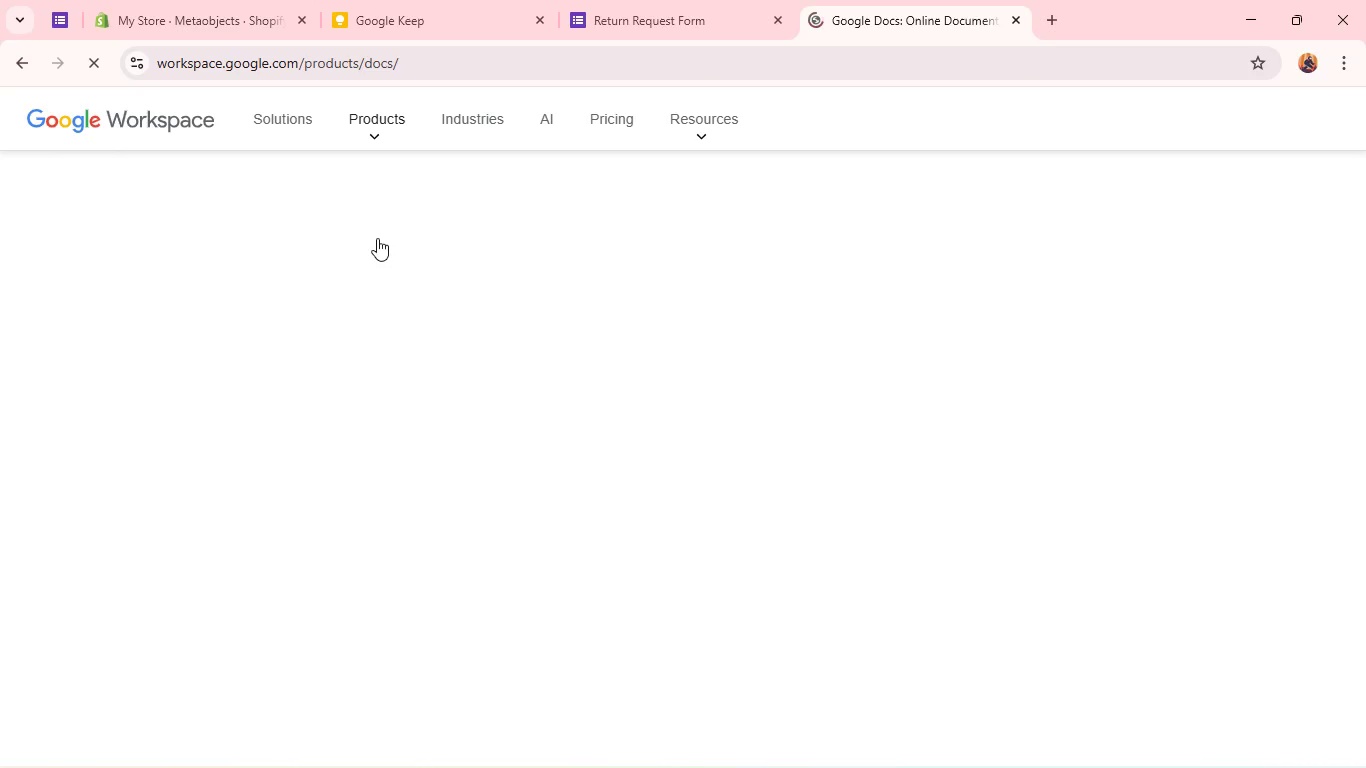 
left_click([184, 581])
 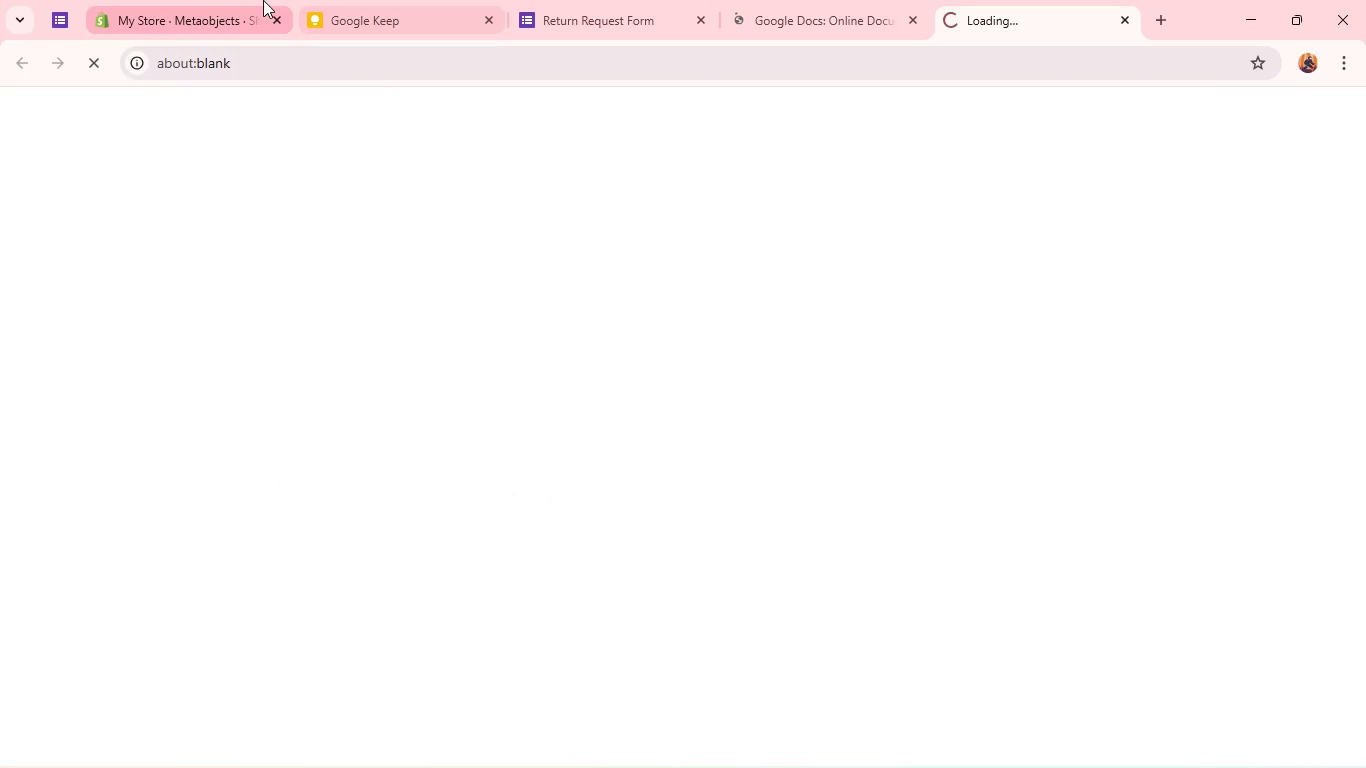 
left_click([263, 0])
 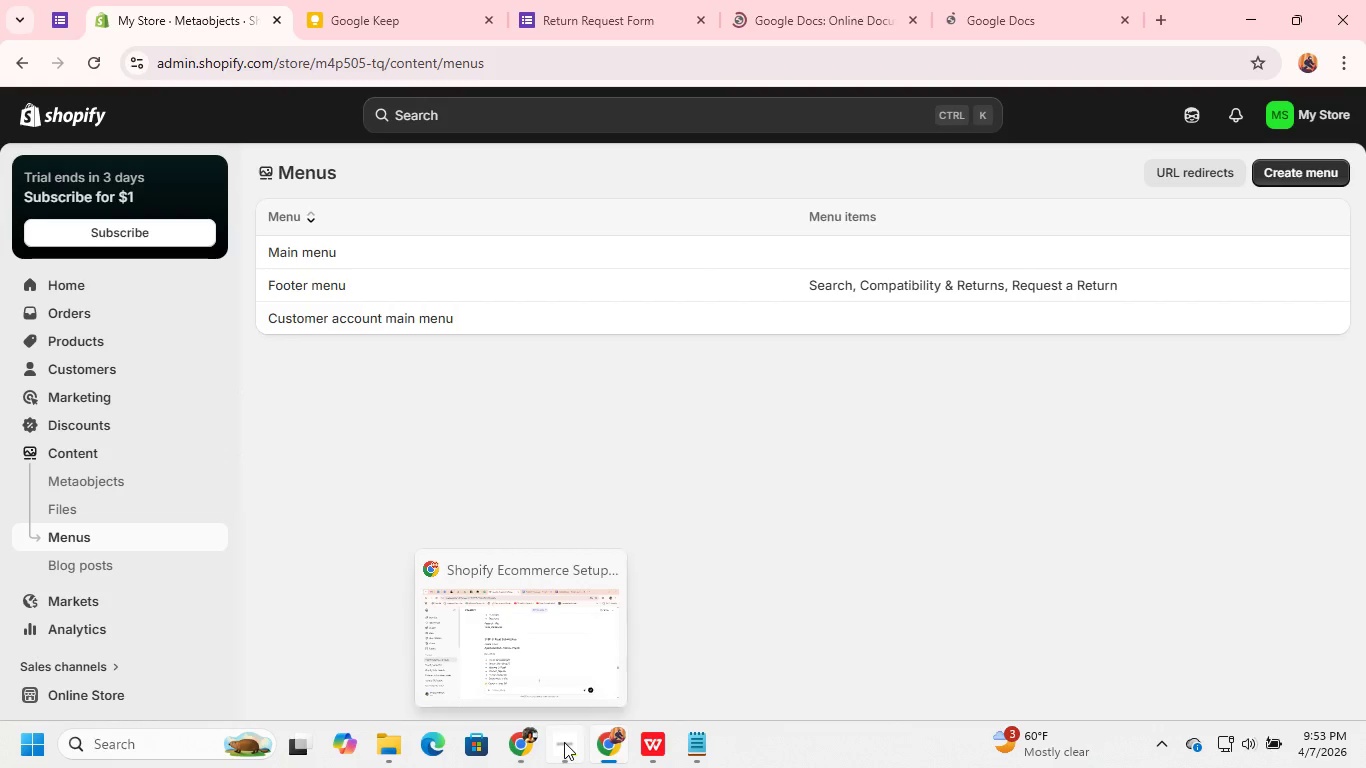 
wait(7.89)
 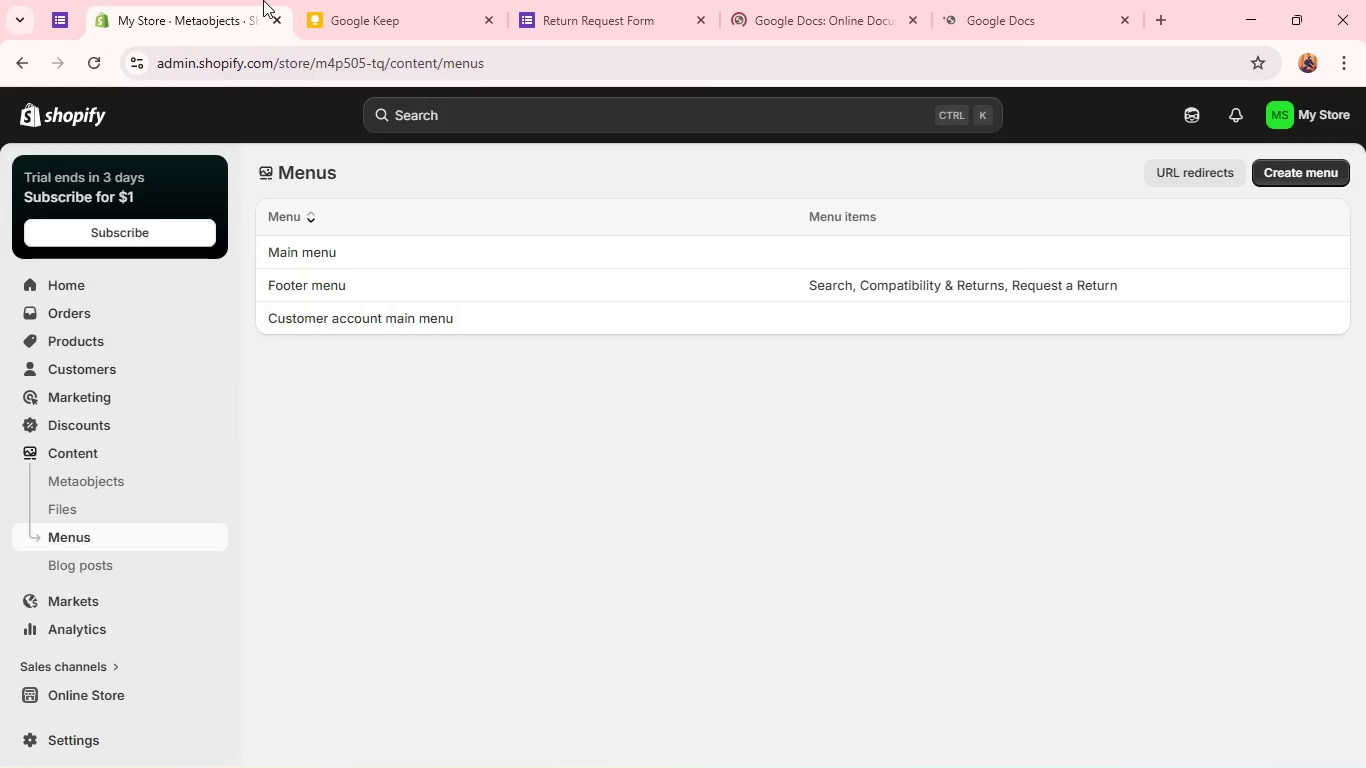 
left_click([567, 741])